 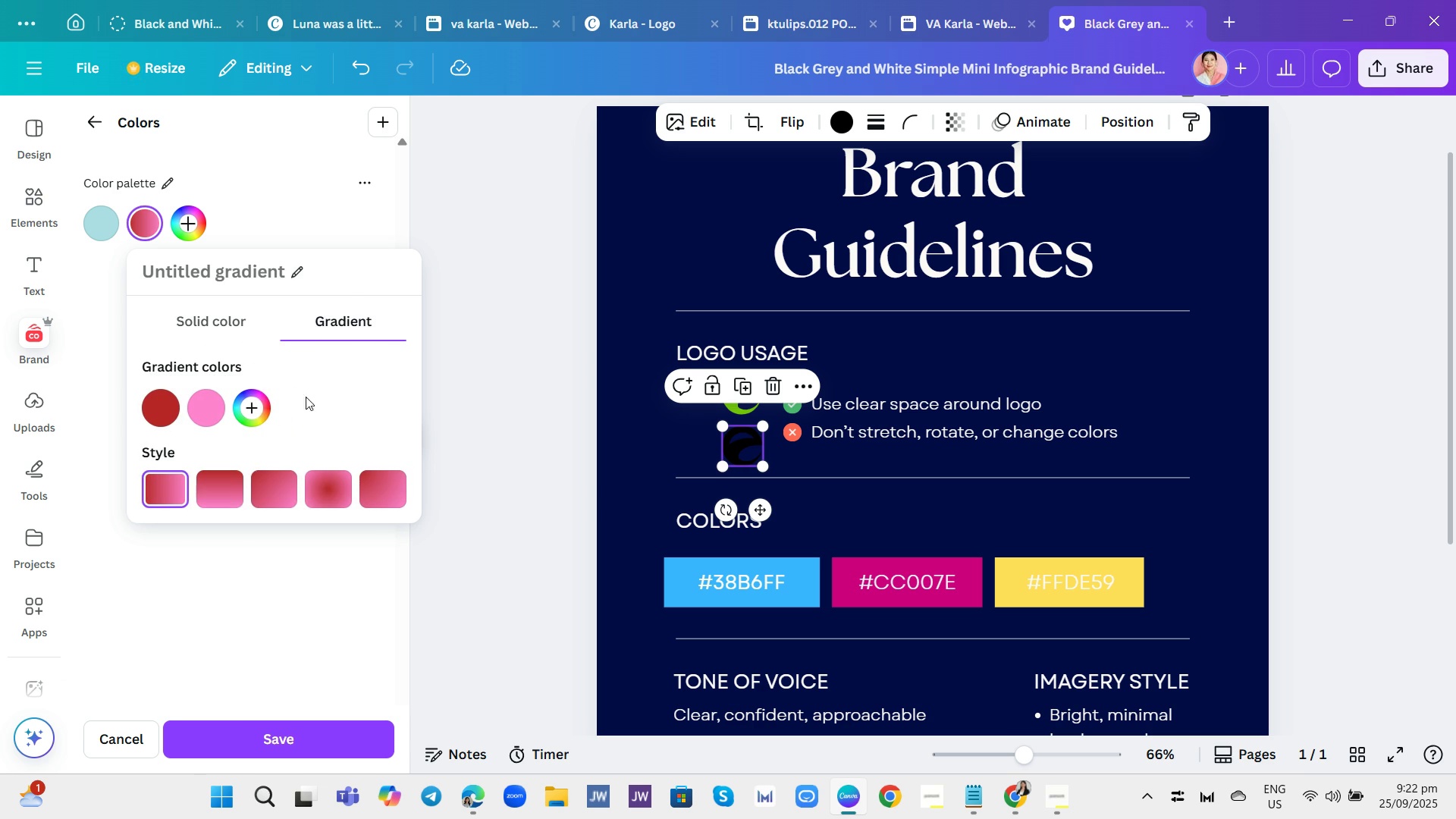 
left_click([233, 488])
 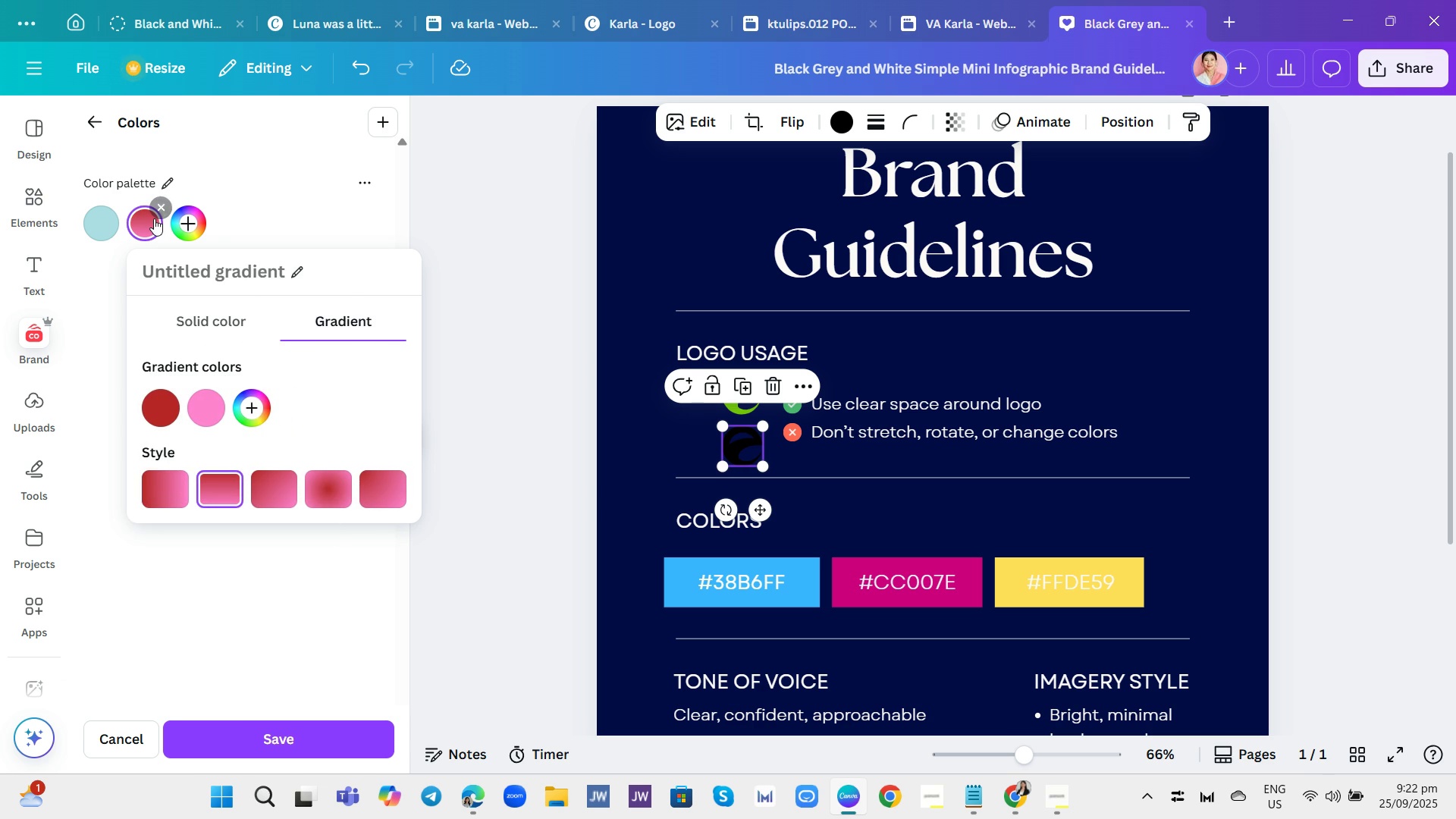 
left_click([153, 218])
 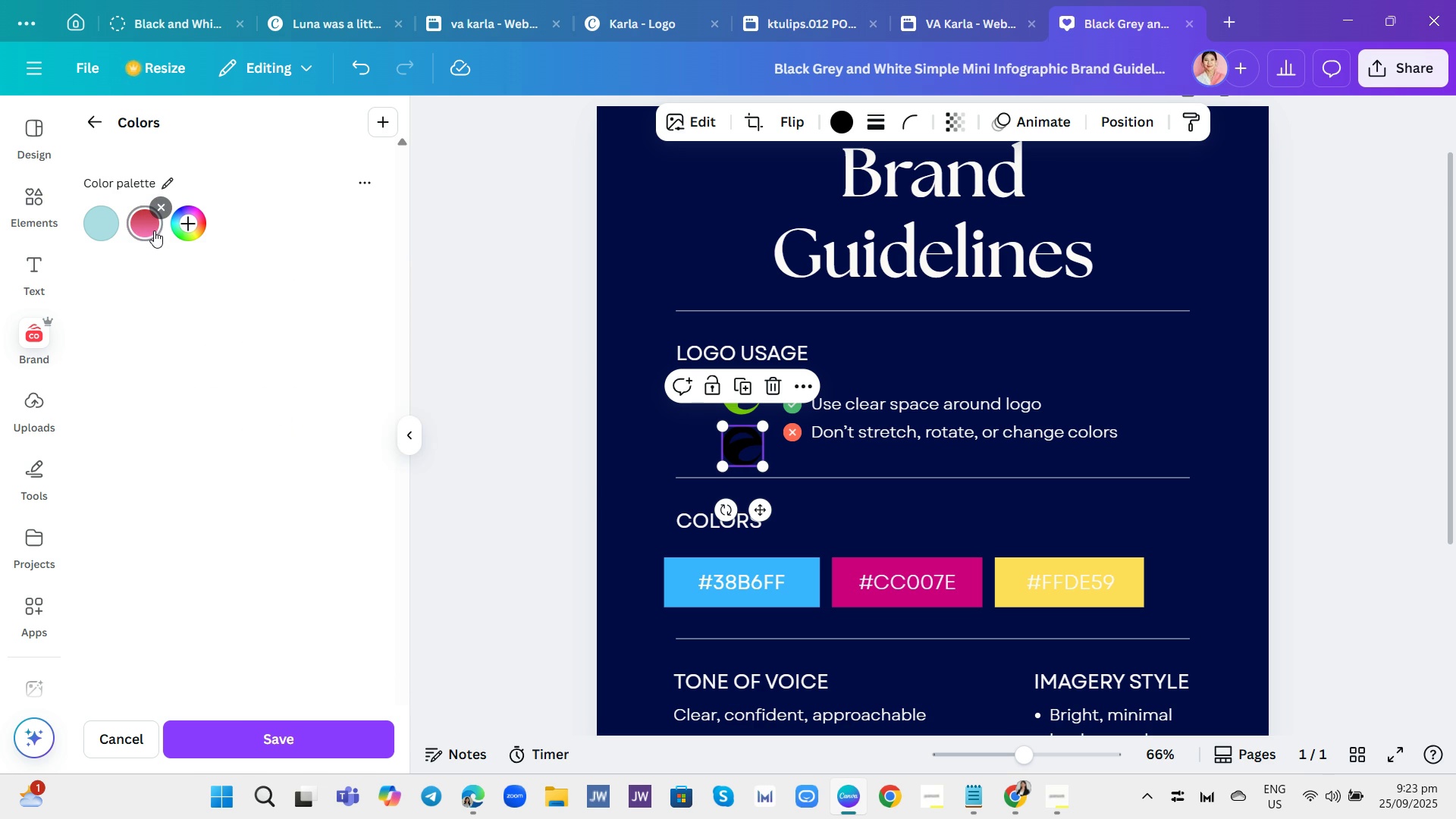 
left_click([155, 231])
 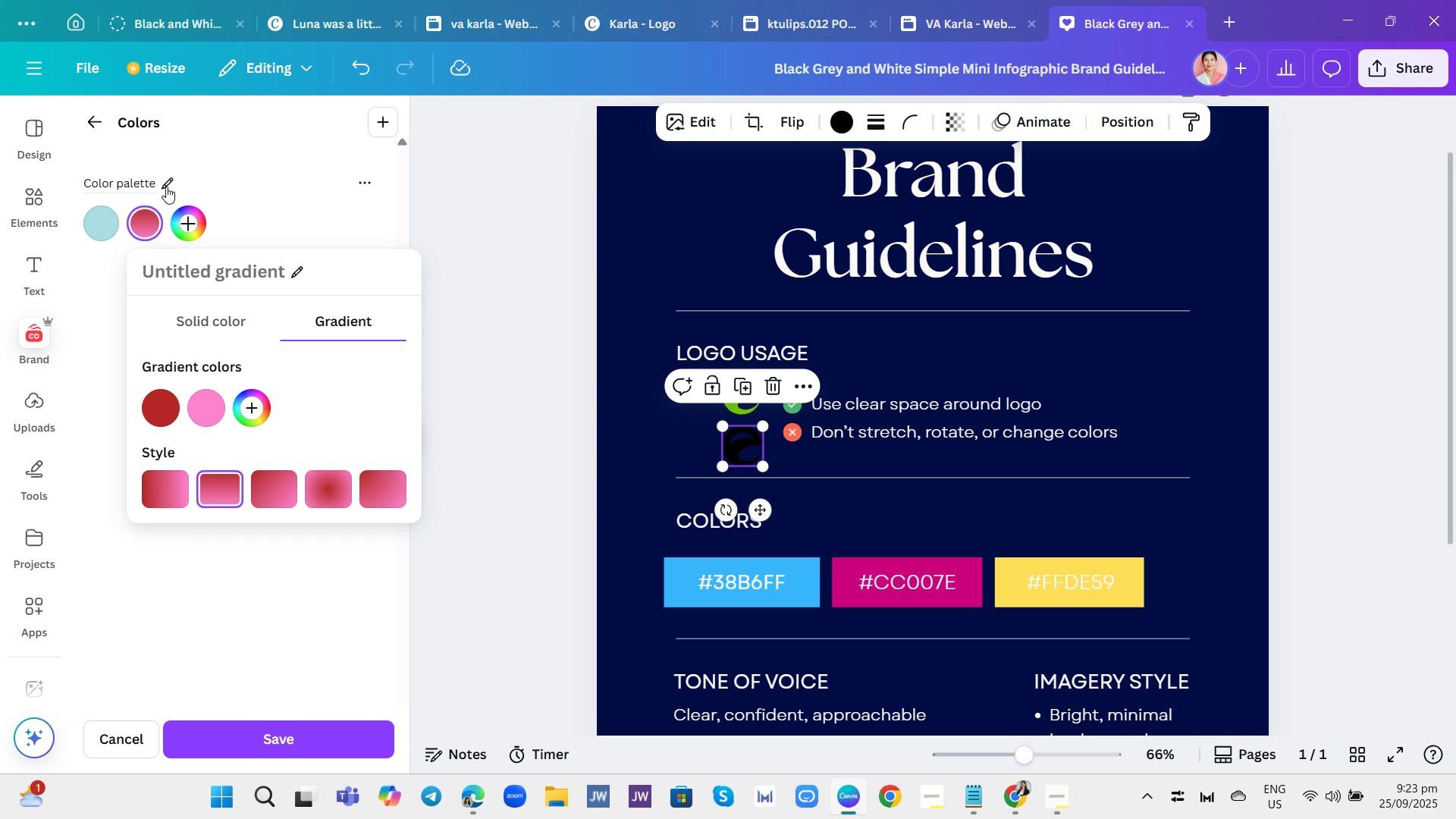 
left_click([165, 185])
 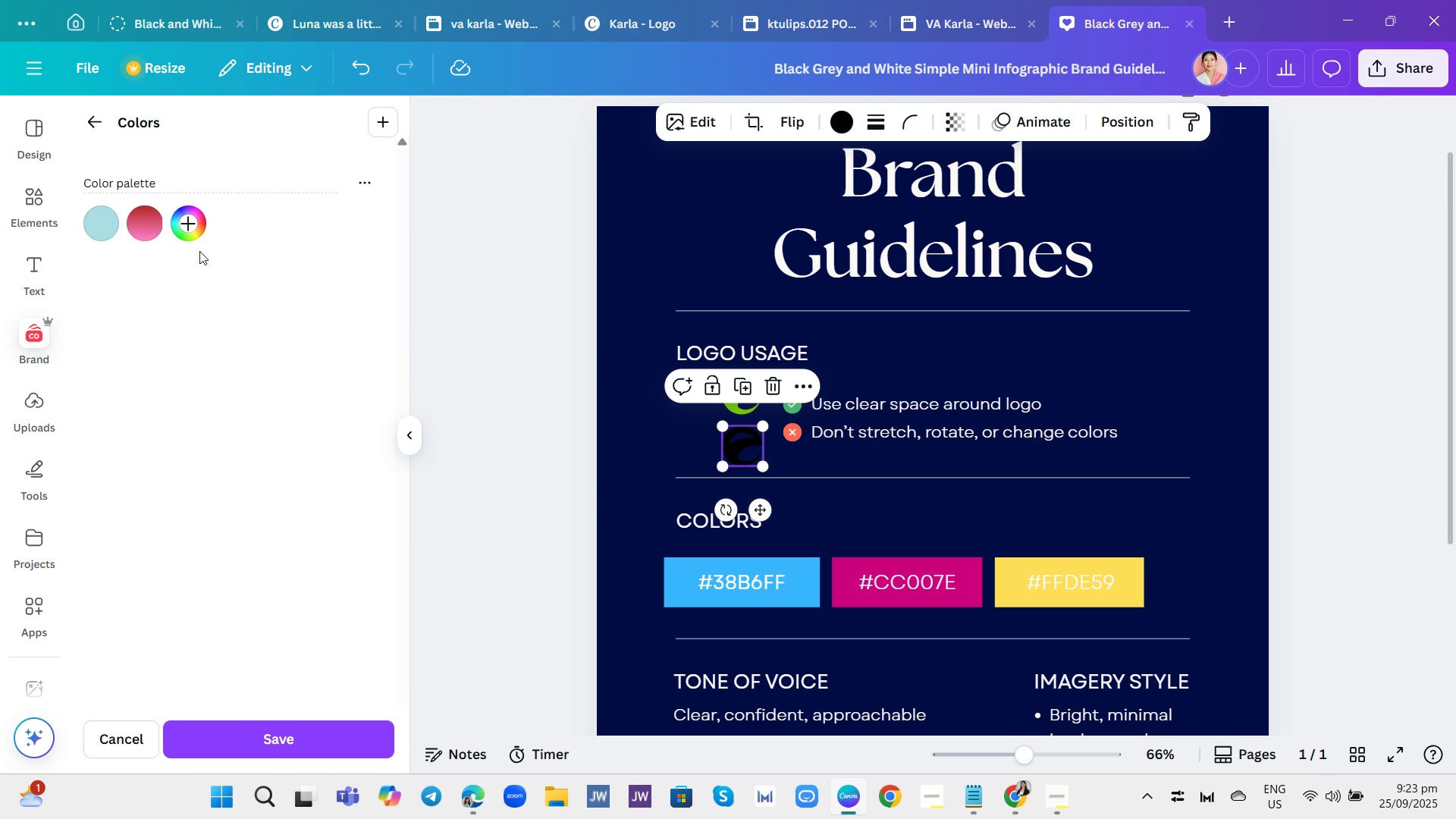 
left_click([194, 222])
 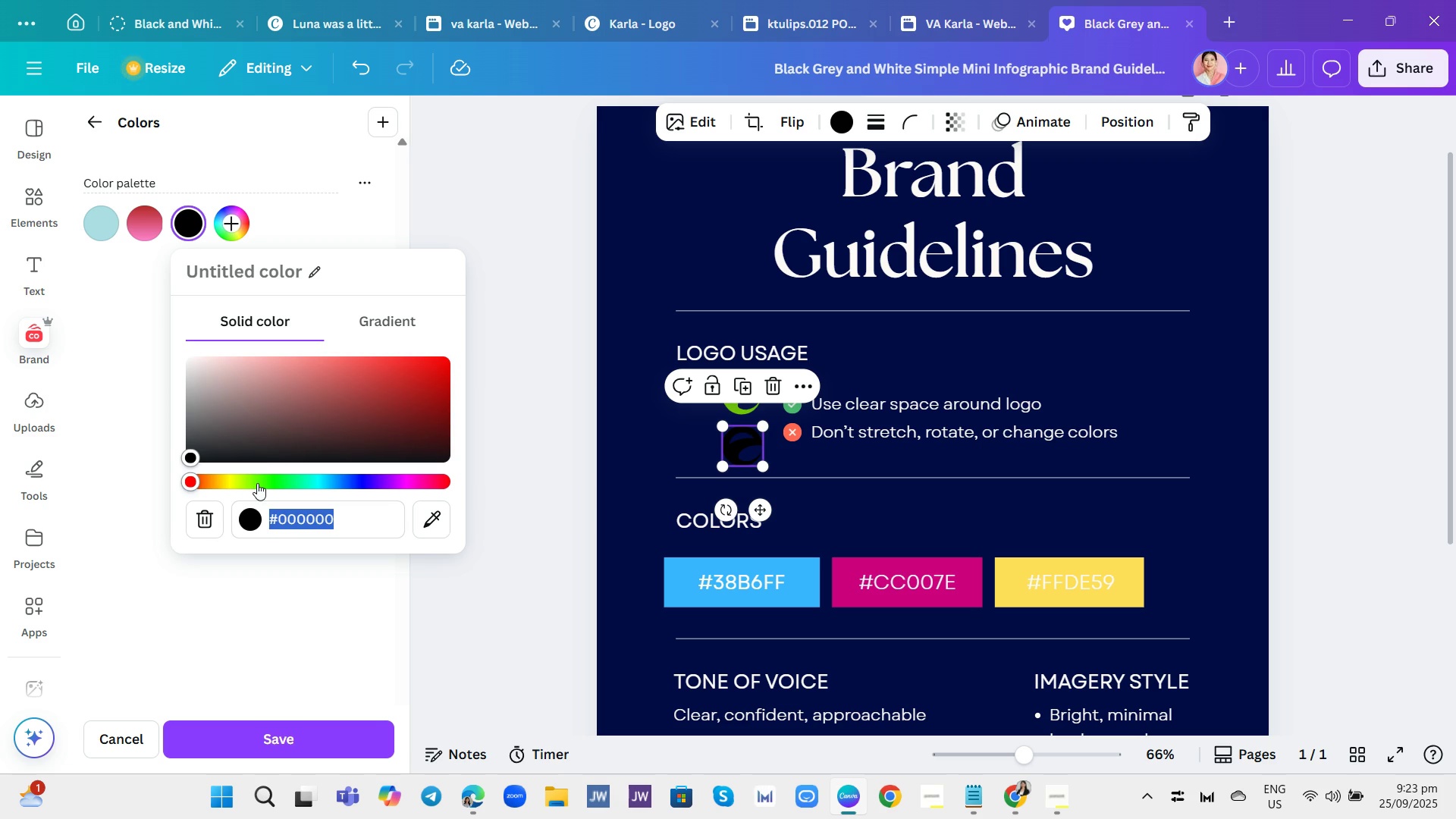 
left_click([257, 483])
 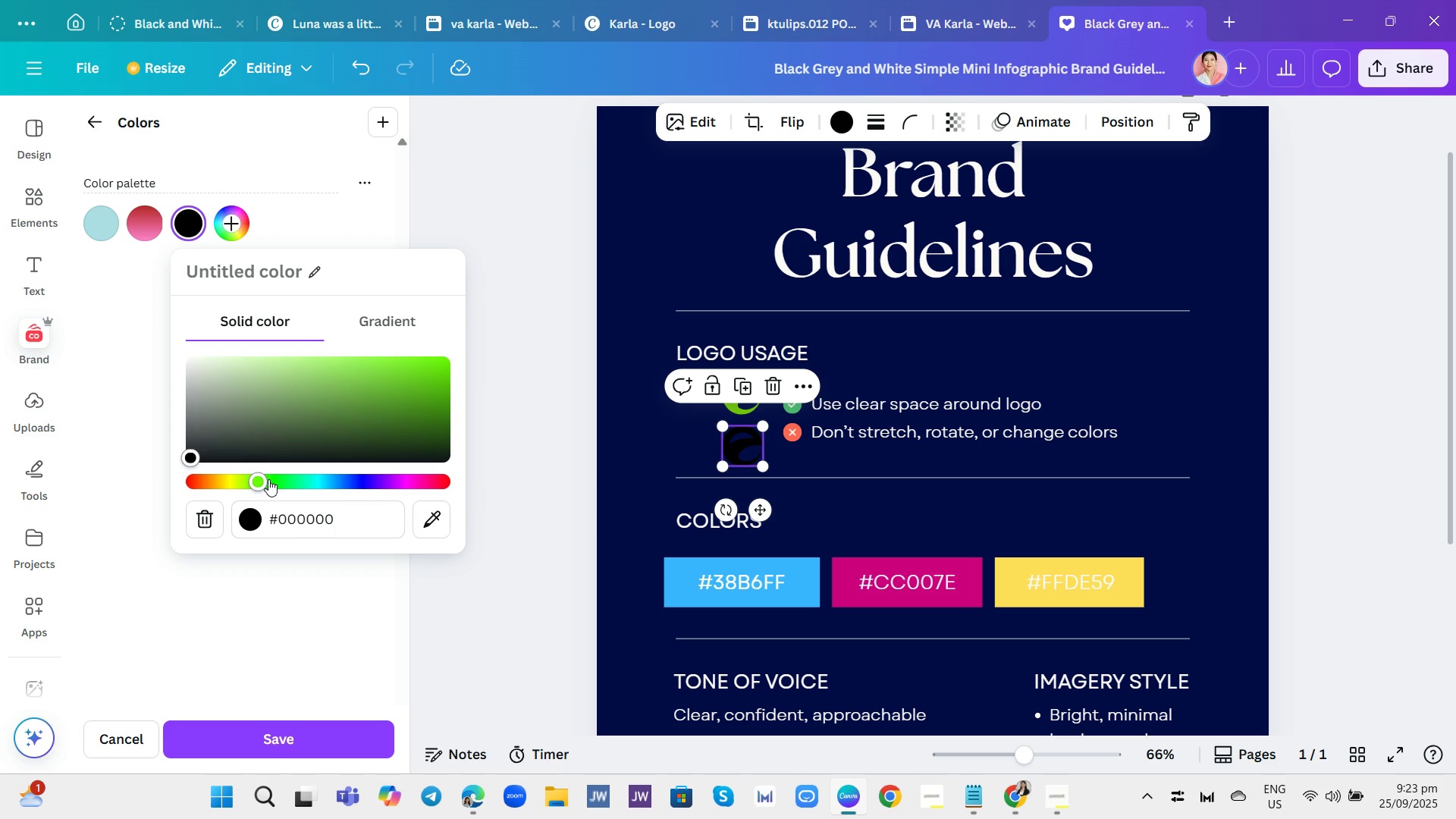 
left_click([268, 479])
 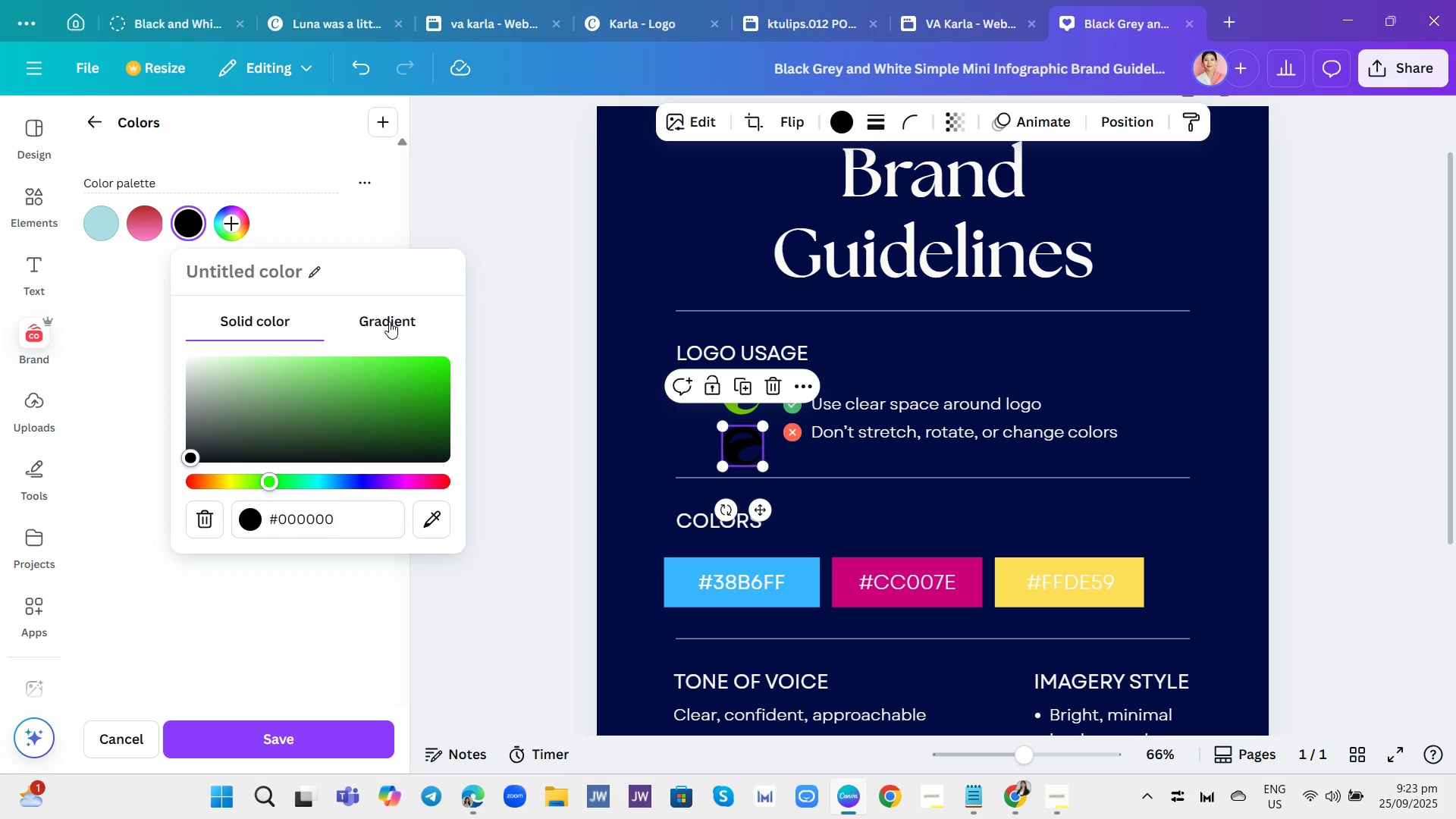 
left_click([389, 322])
 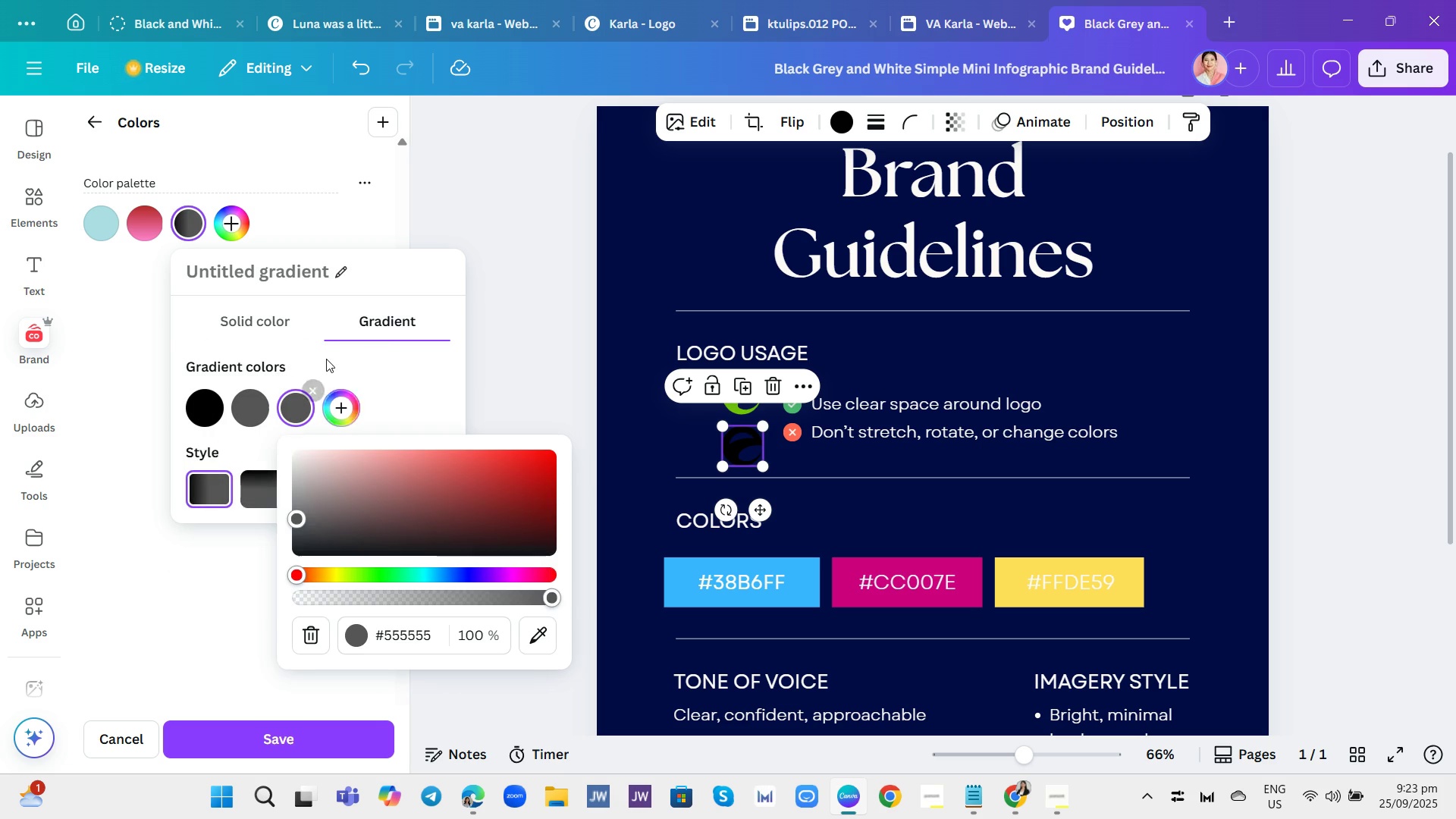 
left_click([283, 398])
 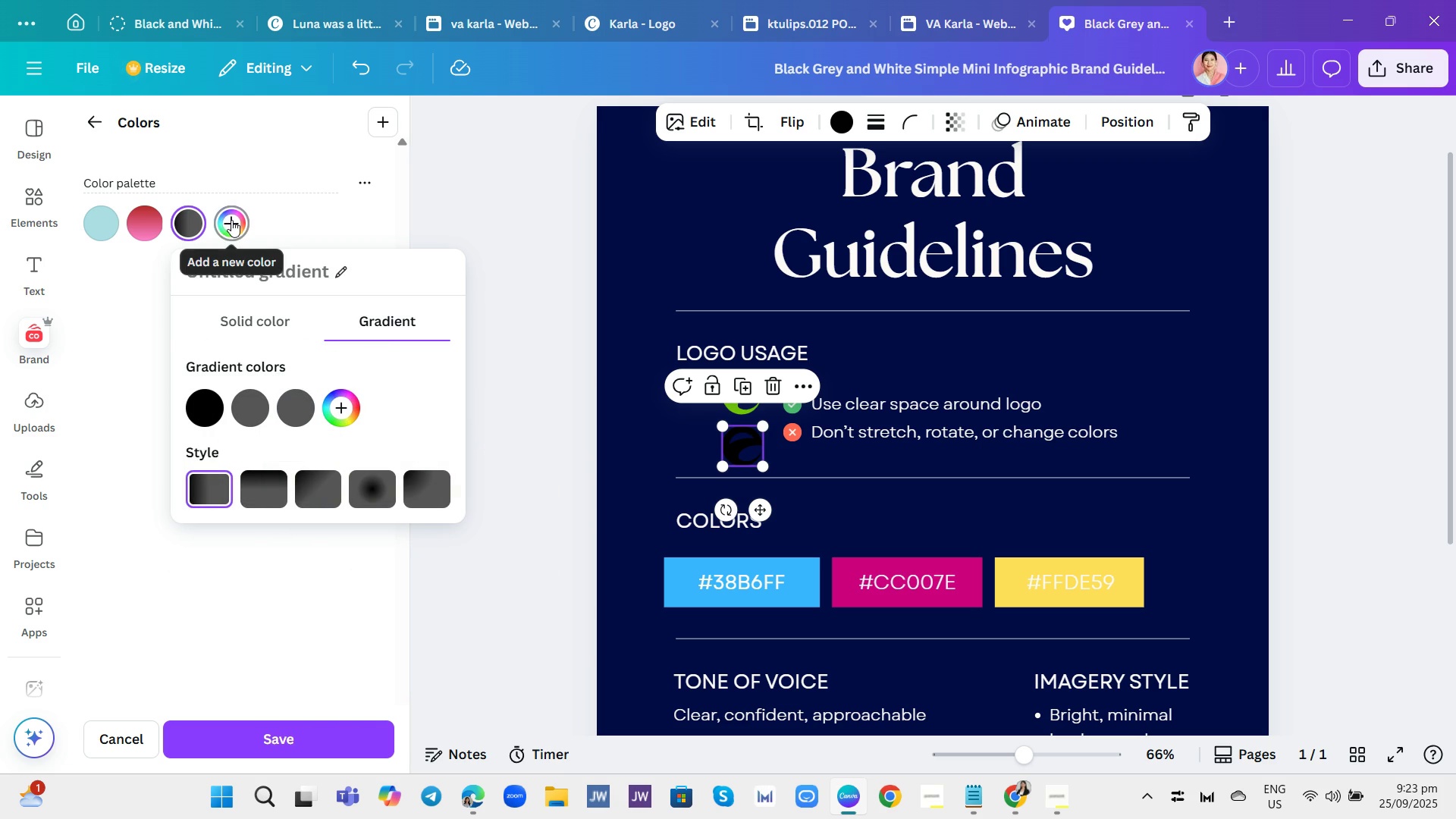 
left_click([246, 232])
 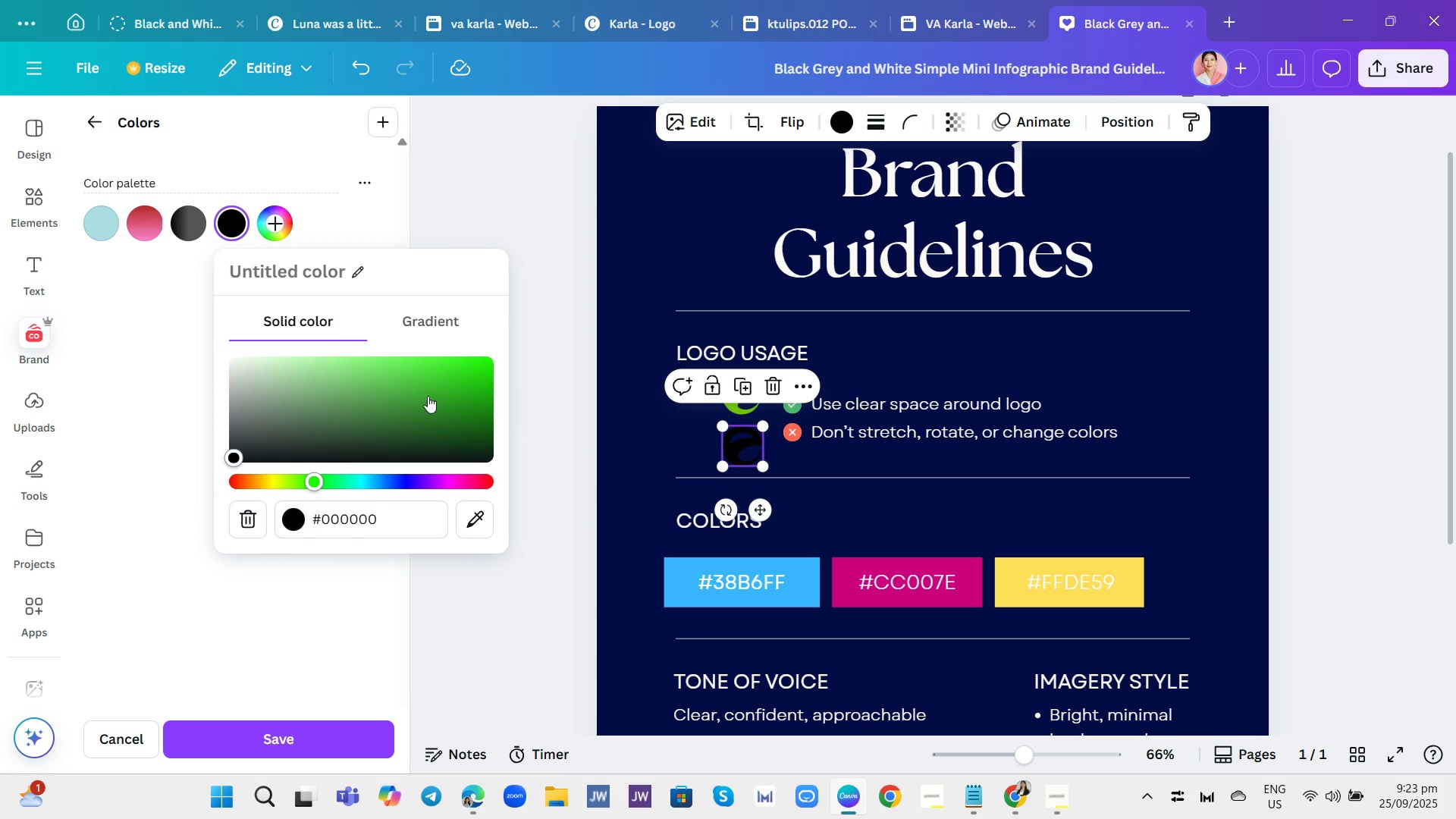 
left_click([432, 370])
 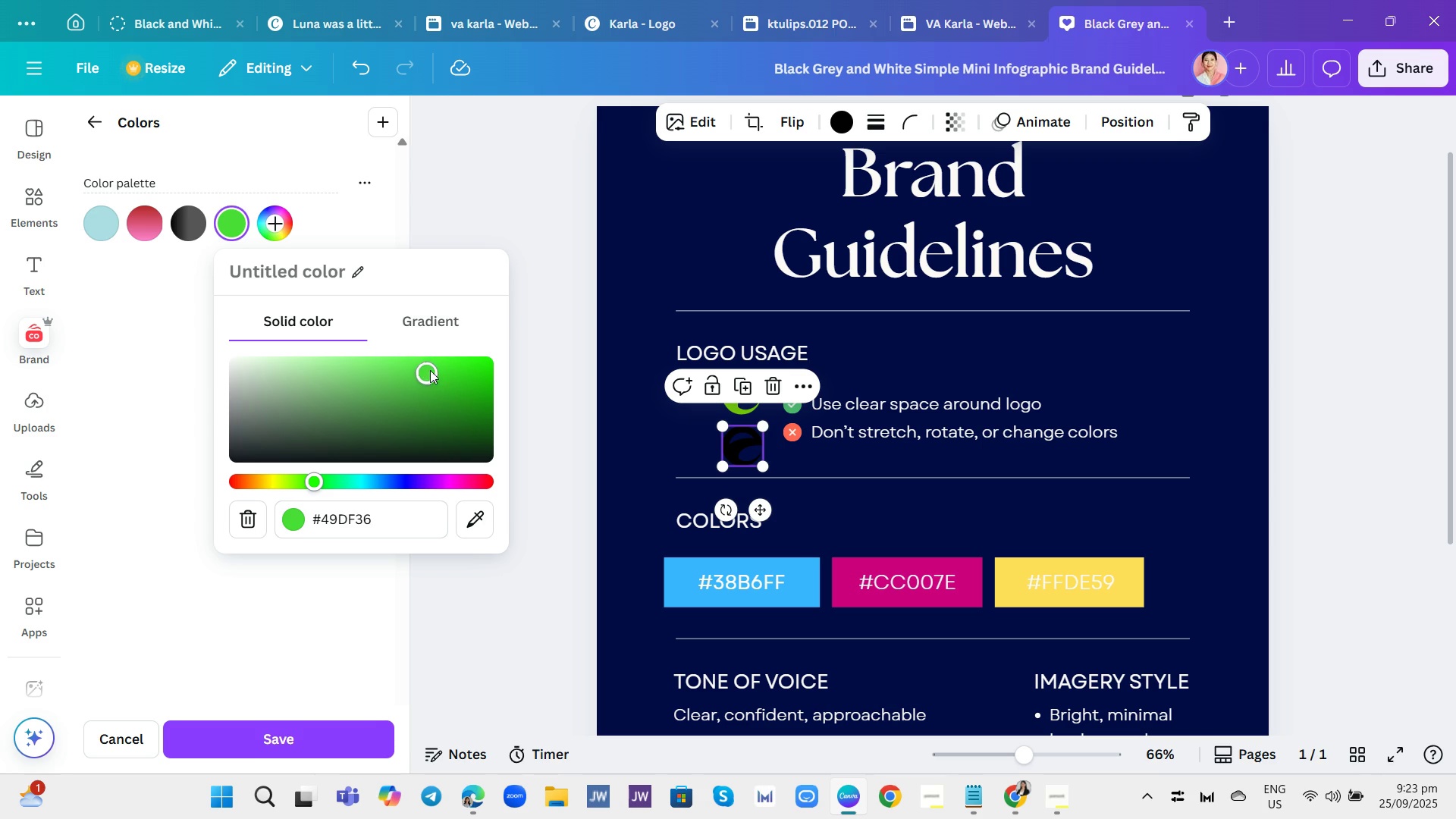 
left_click([441, 321])
 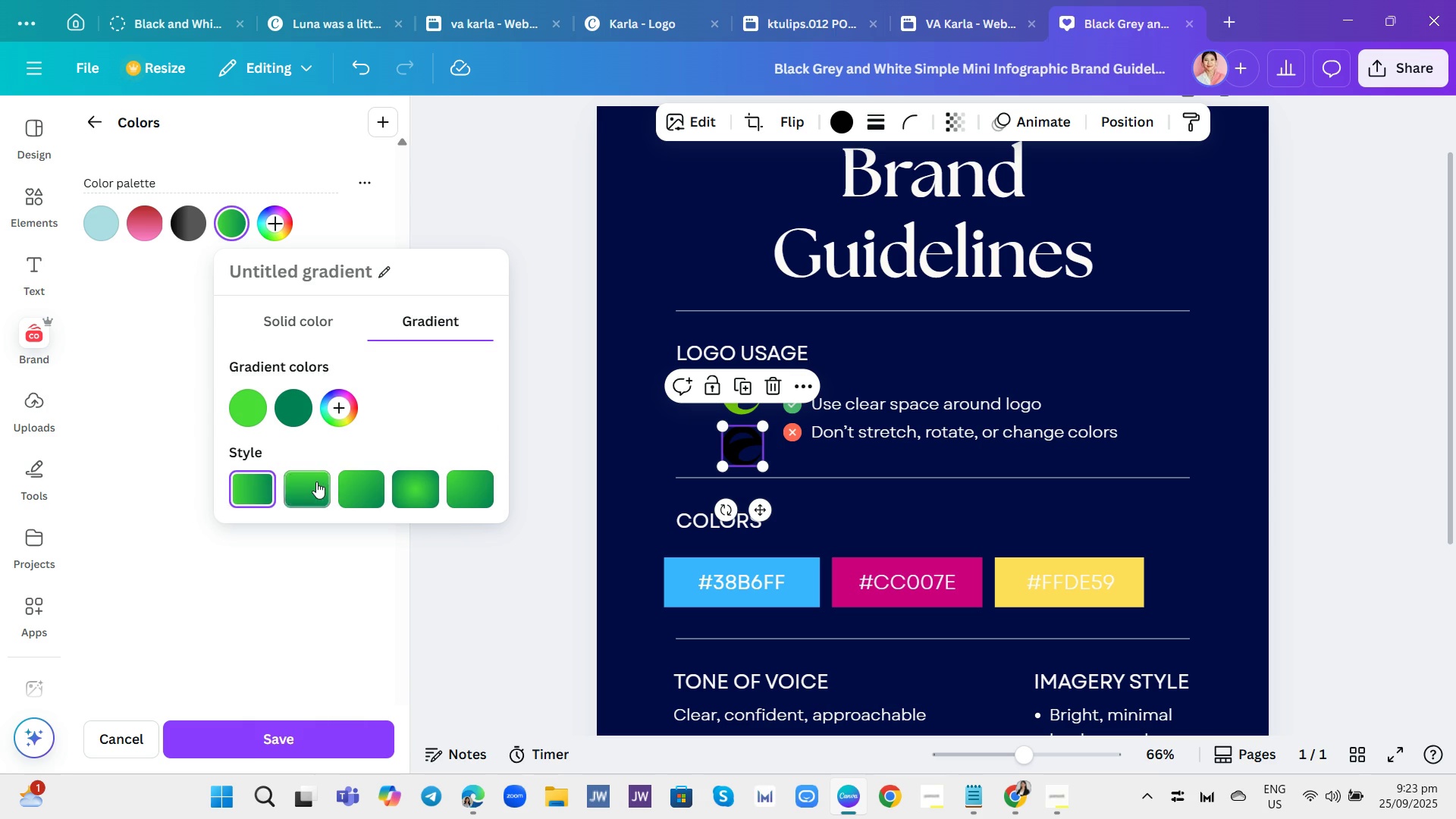 
left_click([315, 482])
 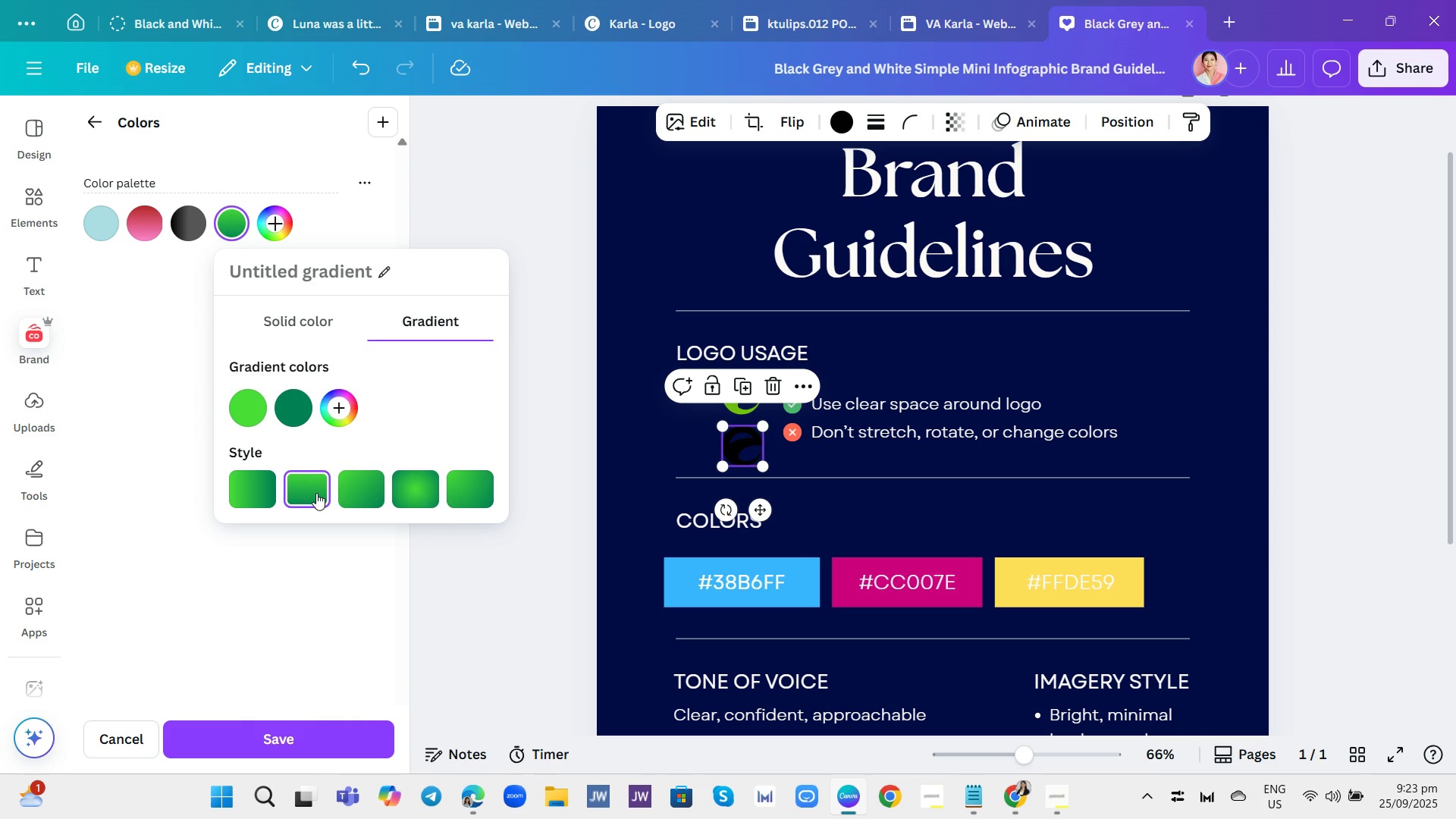 
left_click([259, 479])
 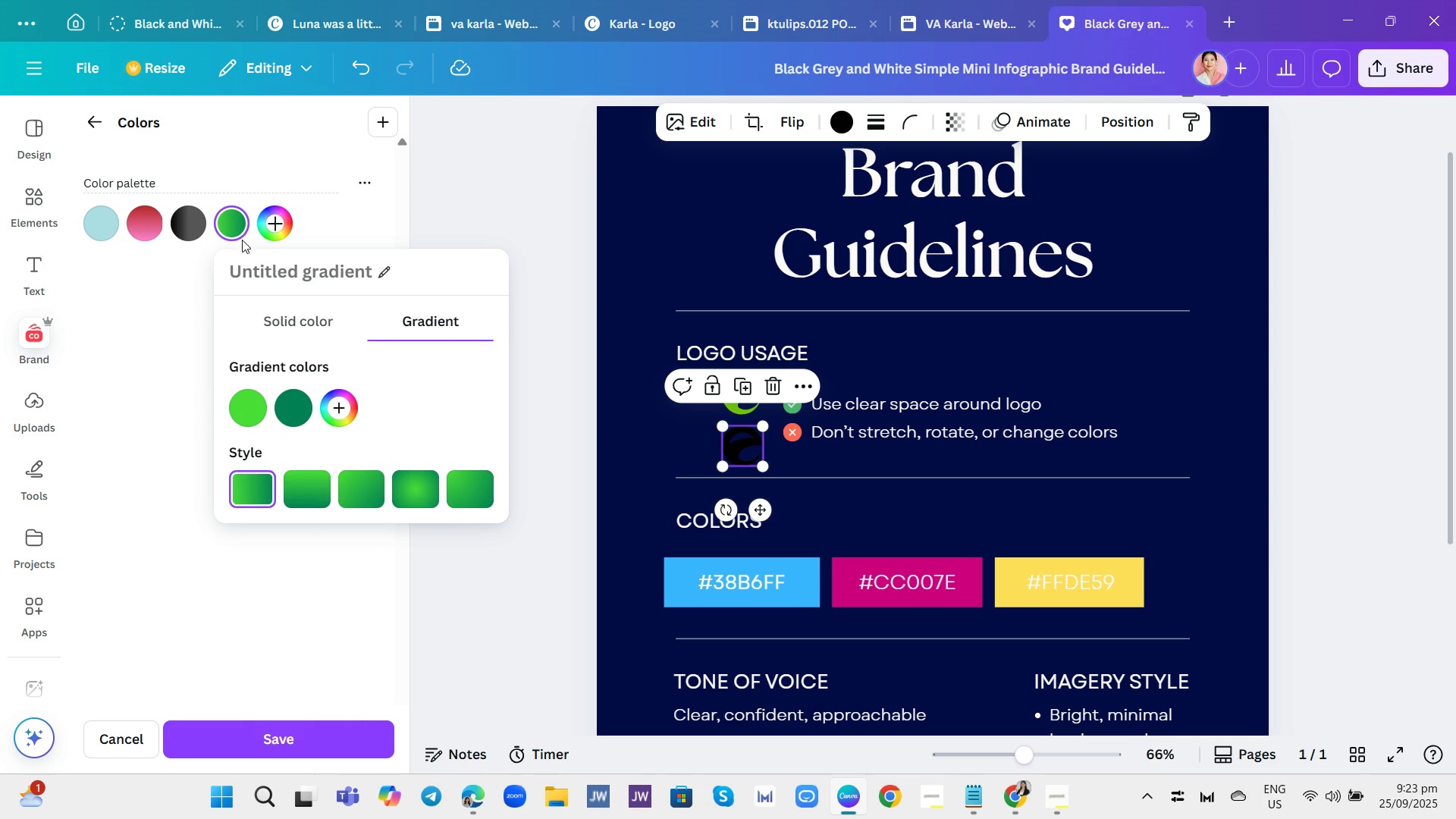 
left_click([231, 218])
 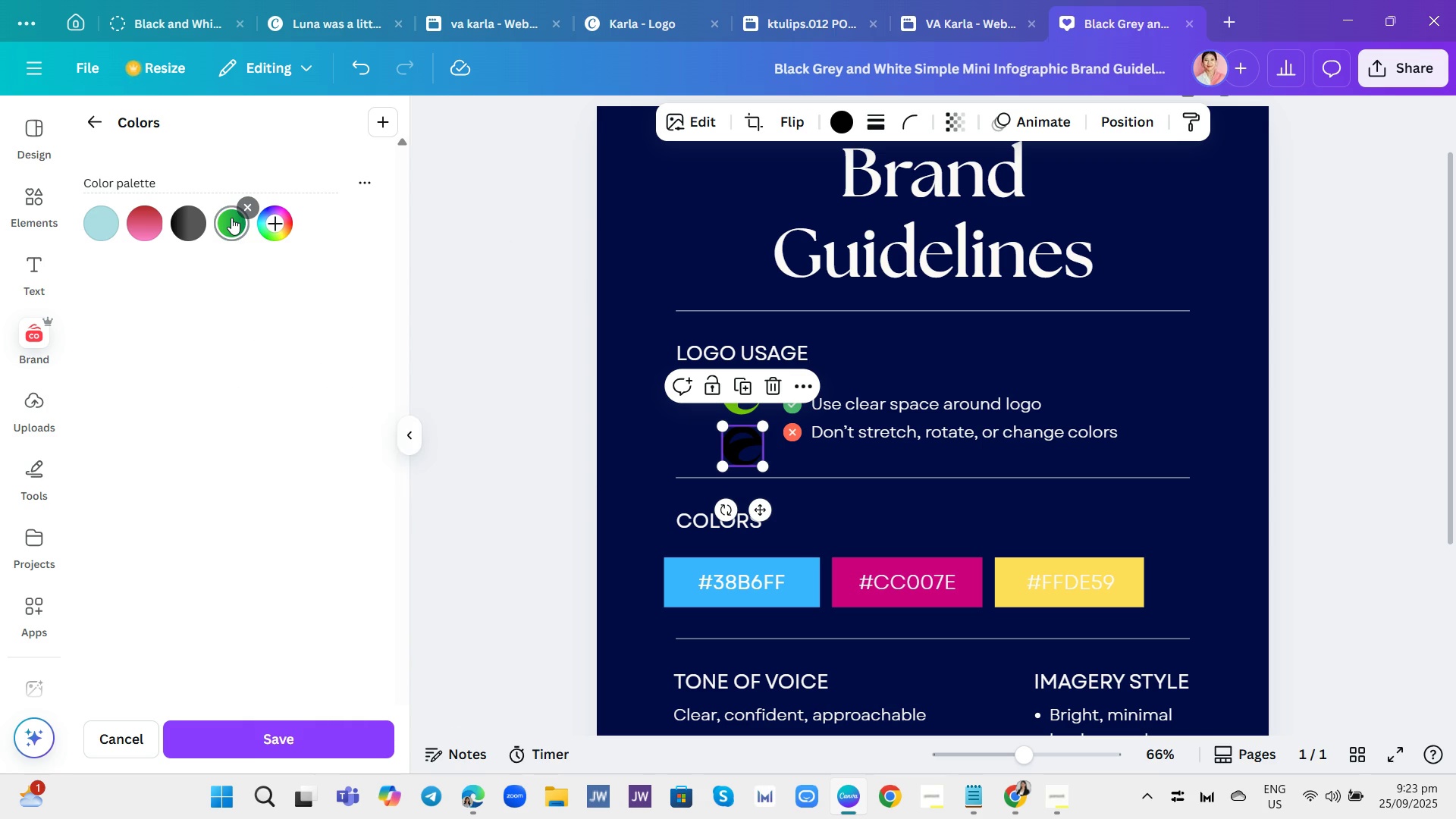 
left_click([231, 218])
 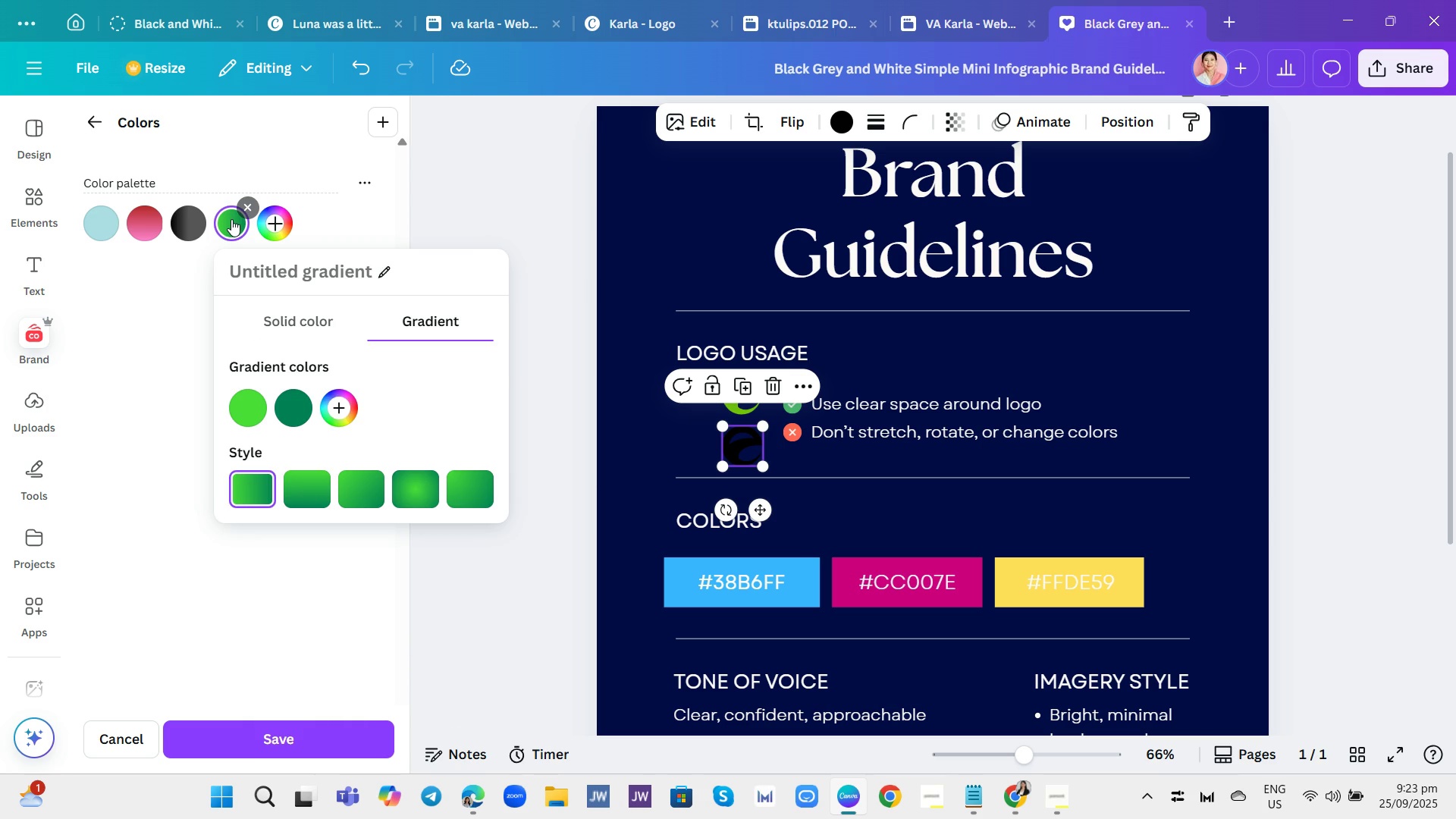 
left_click([231, 219])
 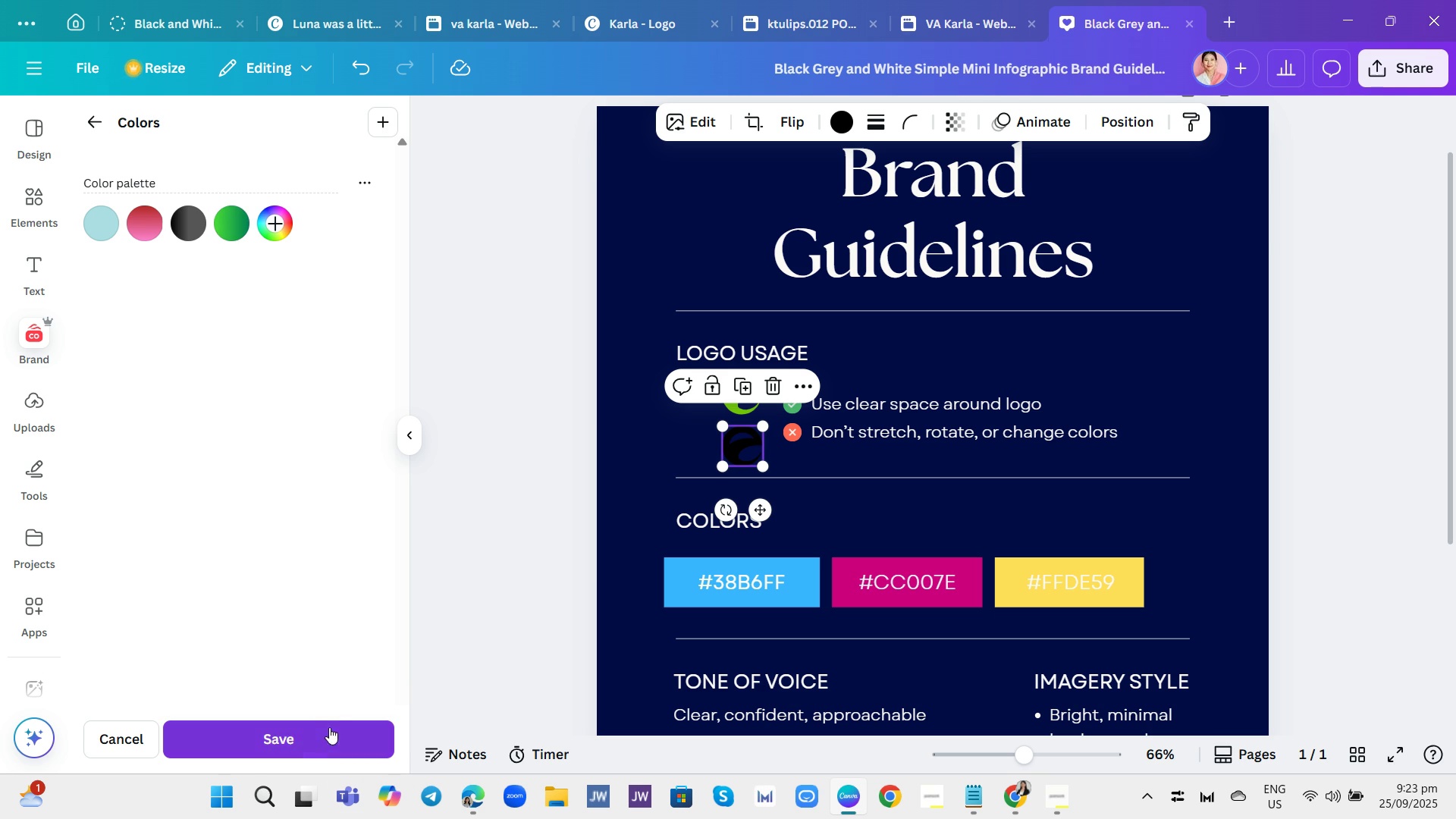 
left_click([329, 727])
 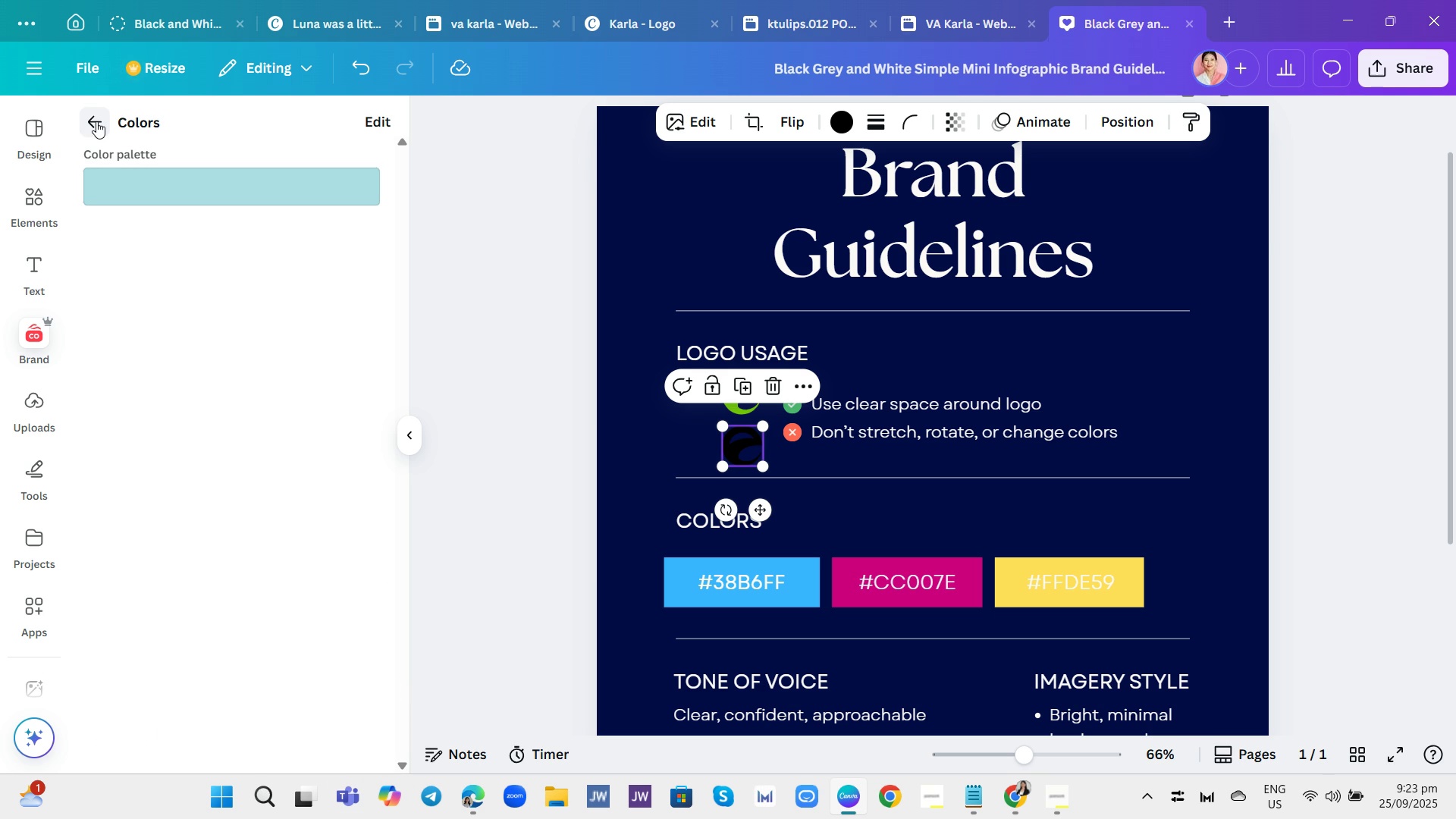 
wait(6.24)
 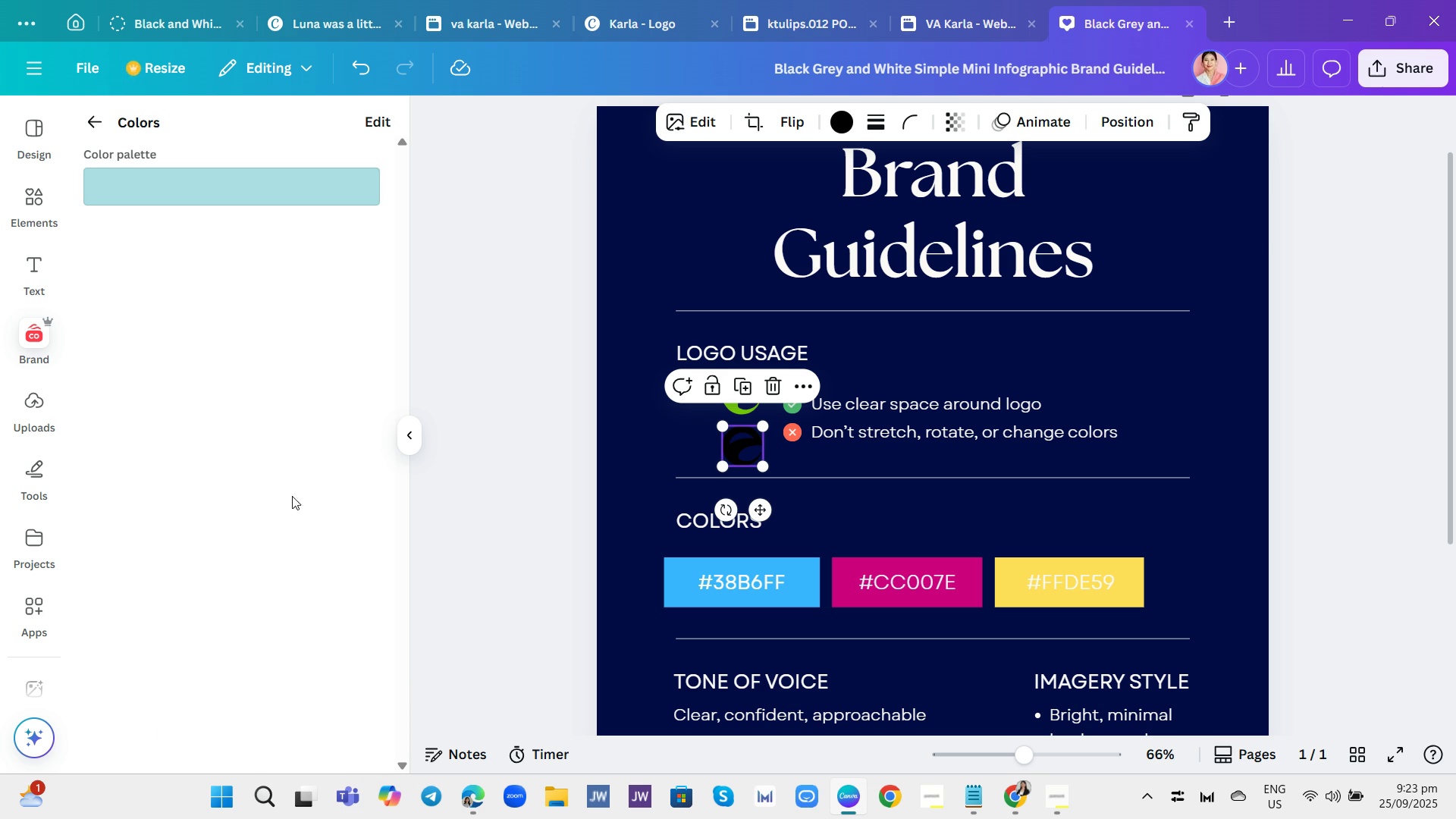 
left_click([96, 121])
 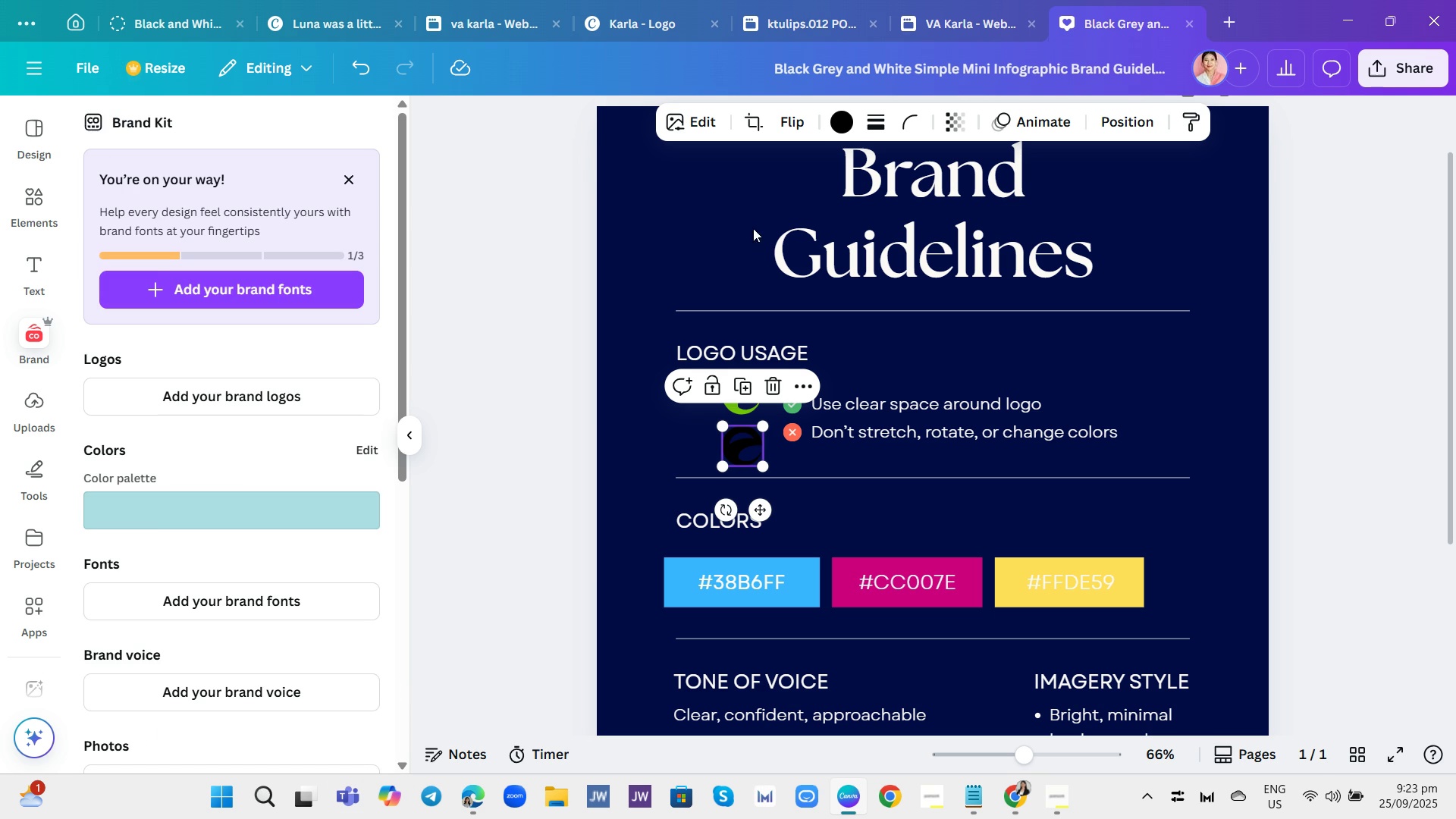 
left_click([851, 126])
 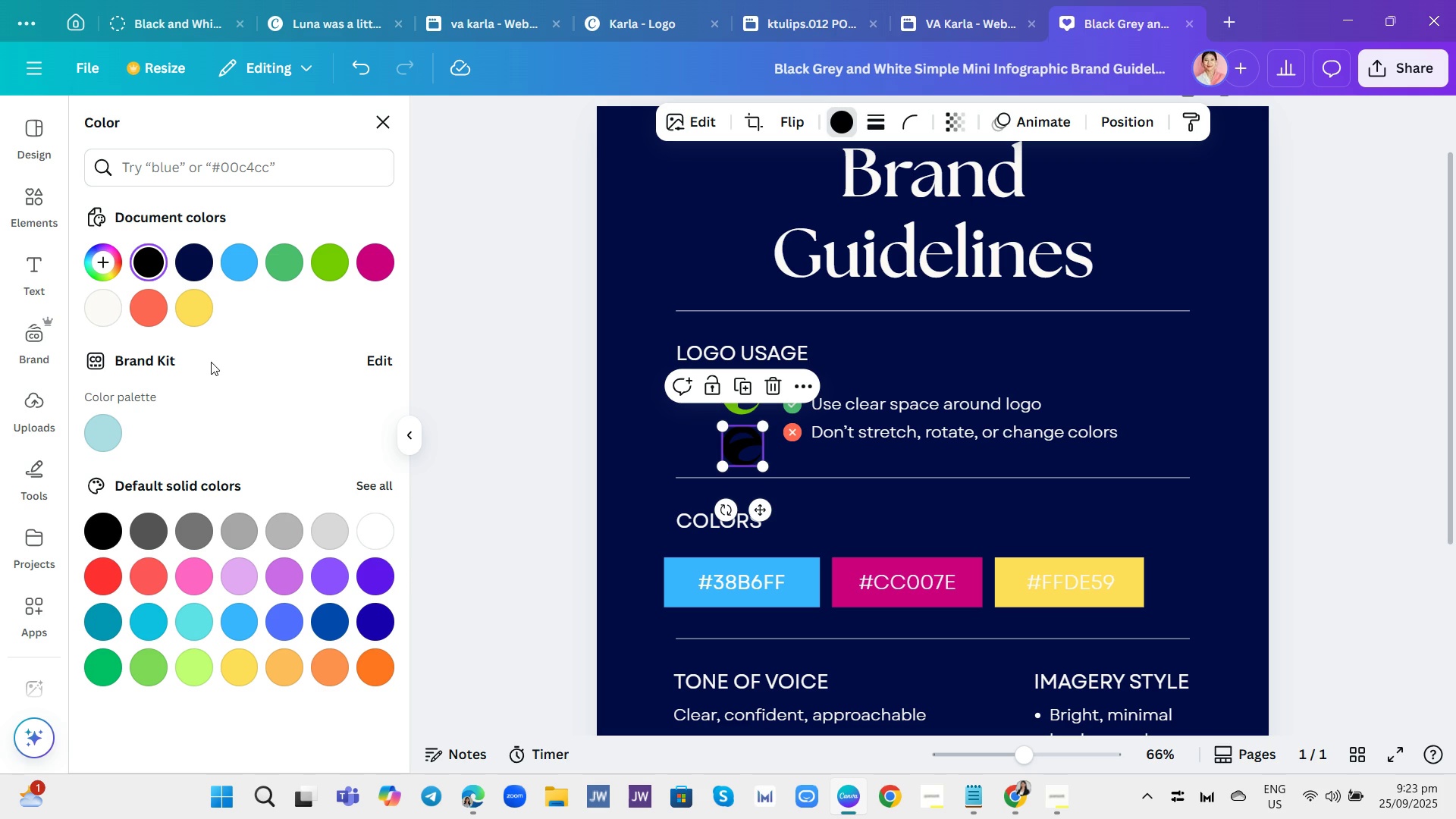 
scroll: coordinate [322, 500], scroll_direction: down, amount: 11.0
 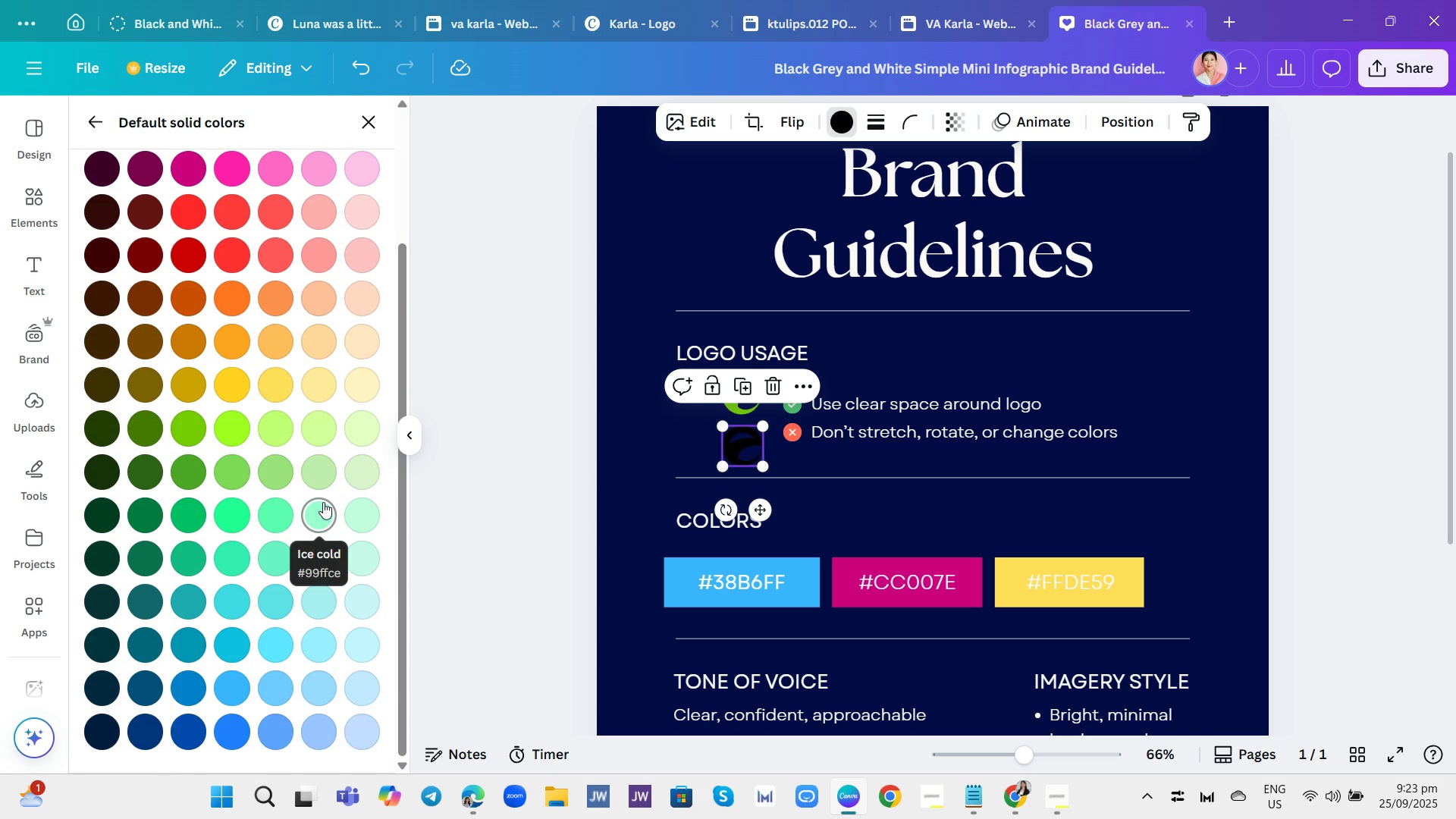 
scroll: coordinate [336, 461], scroll_direction: up, amount: 9.0
 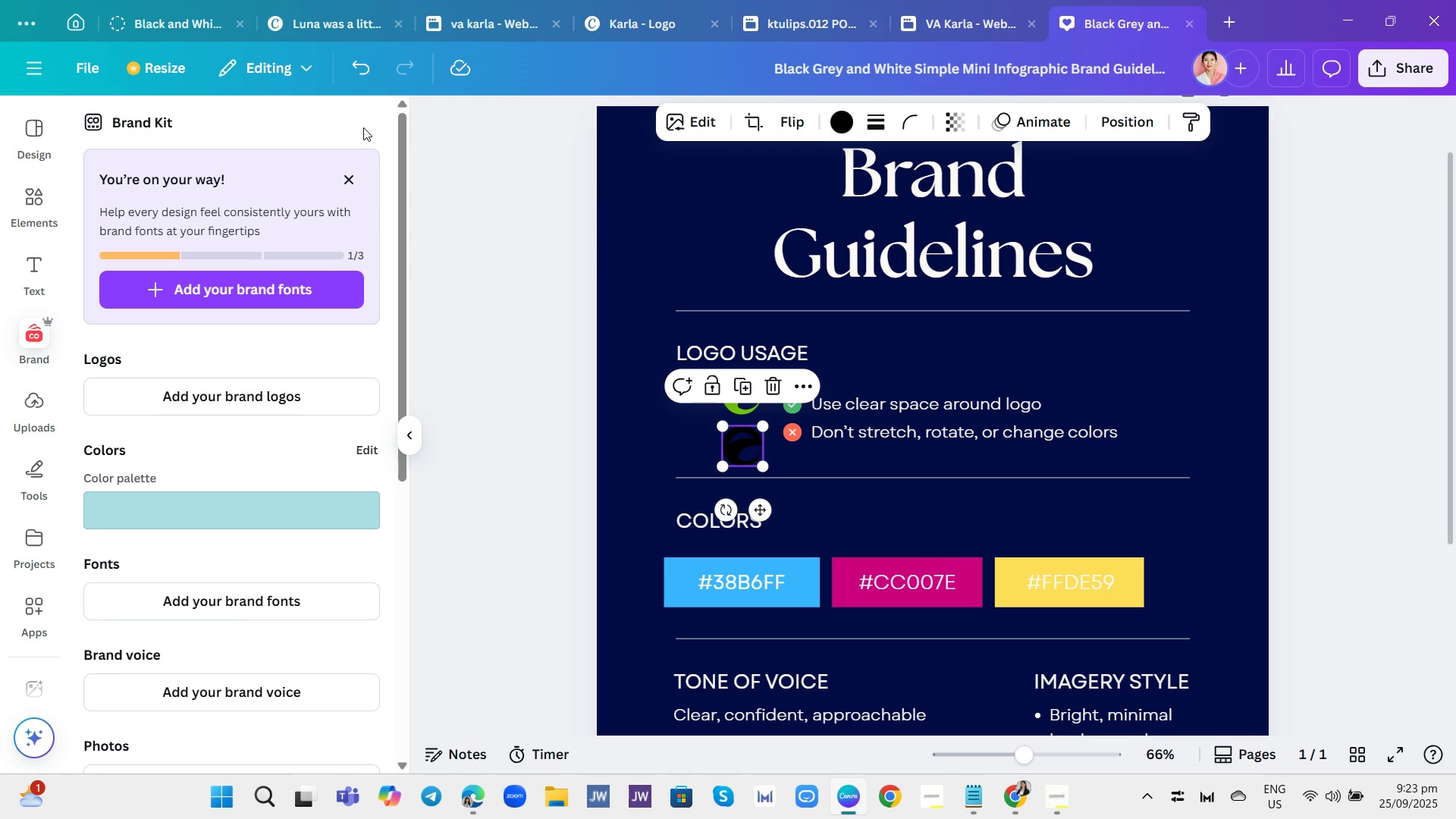 
left_click([838, 127])
 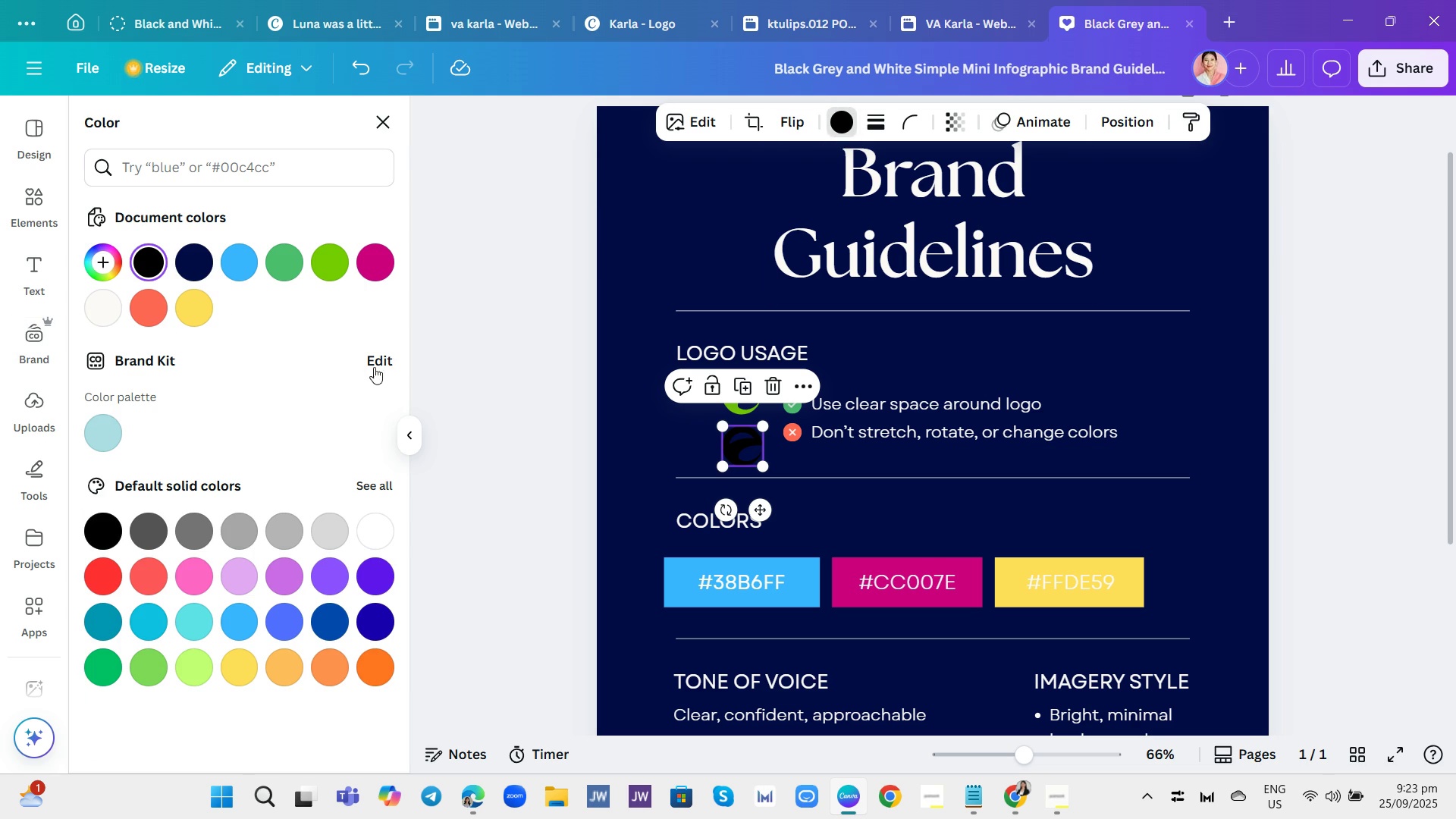 
left_click([376, 362])
 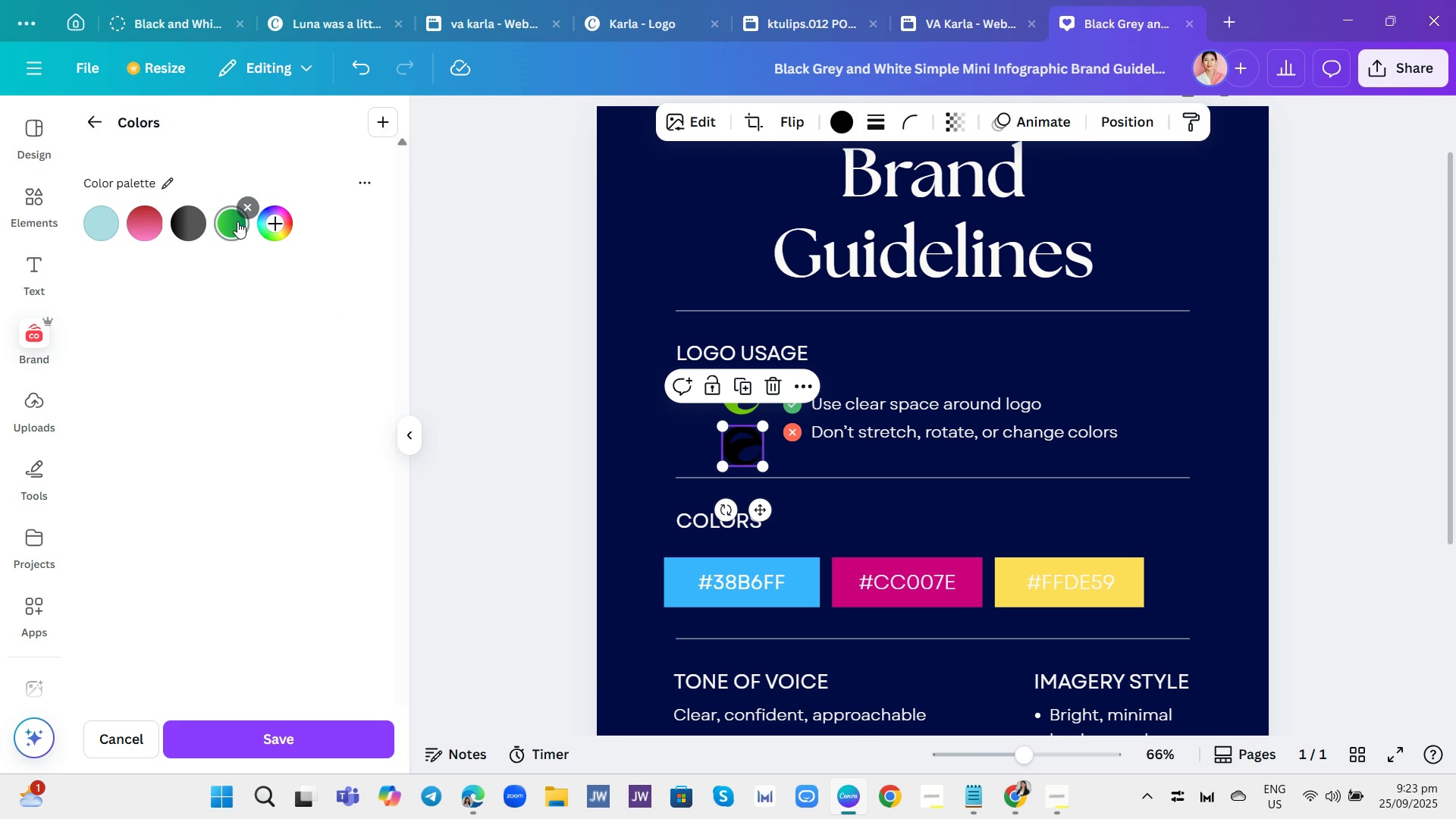 
left_click([237, 222])